 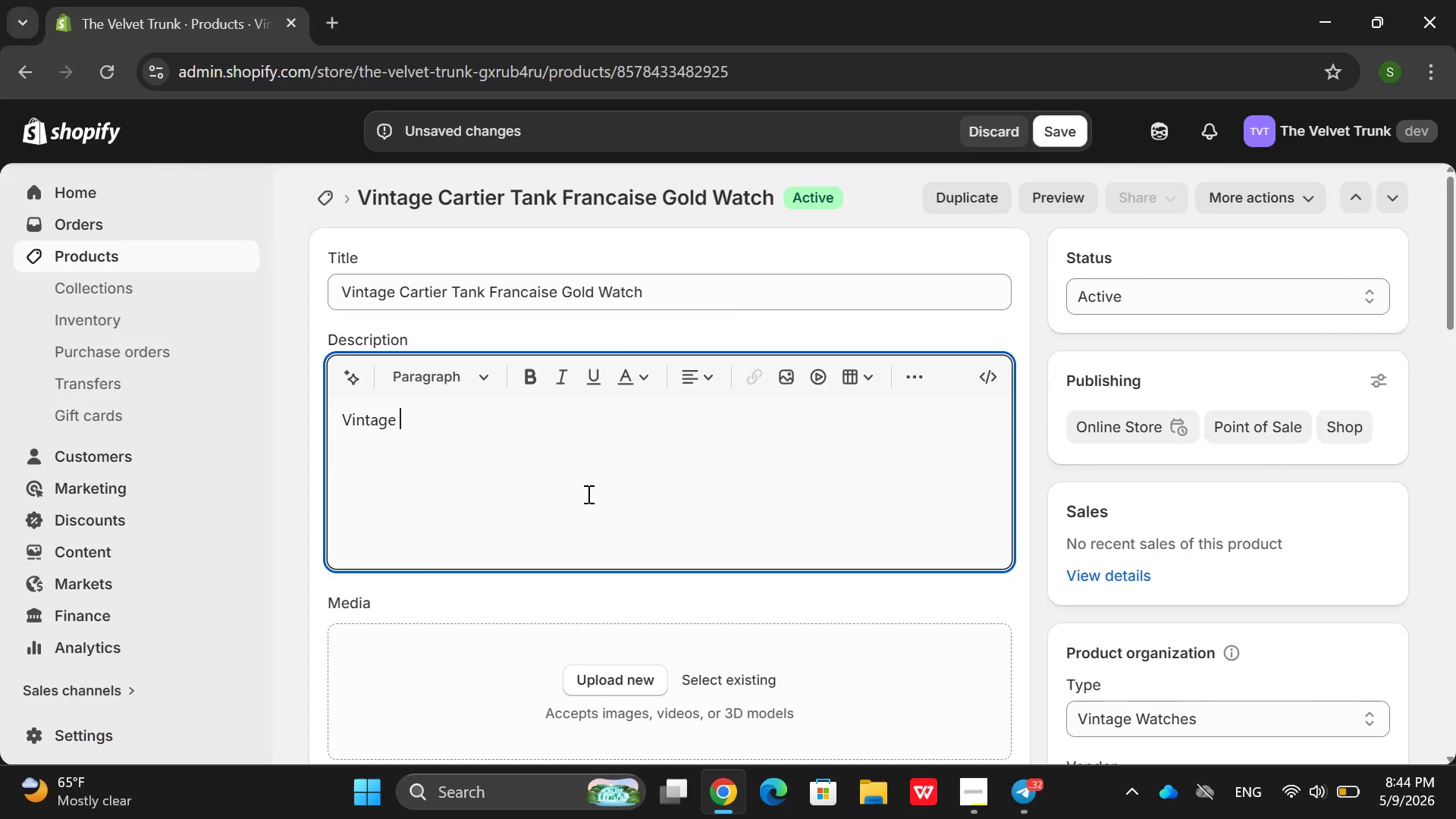 
left_click_drag(start_coordinate=[267, 0], to_coordinate=[287, 6])
 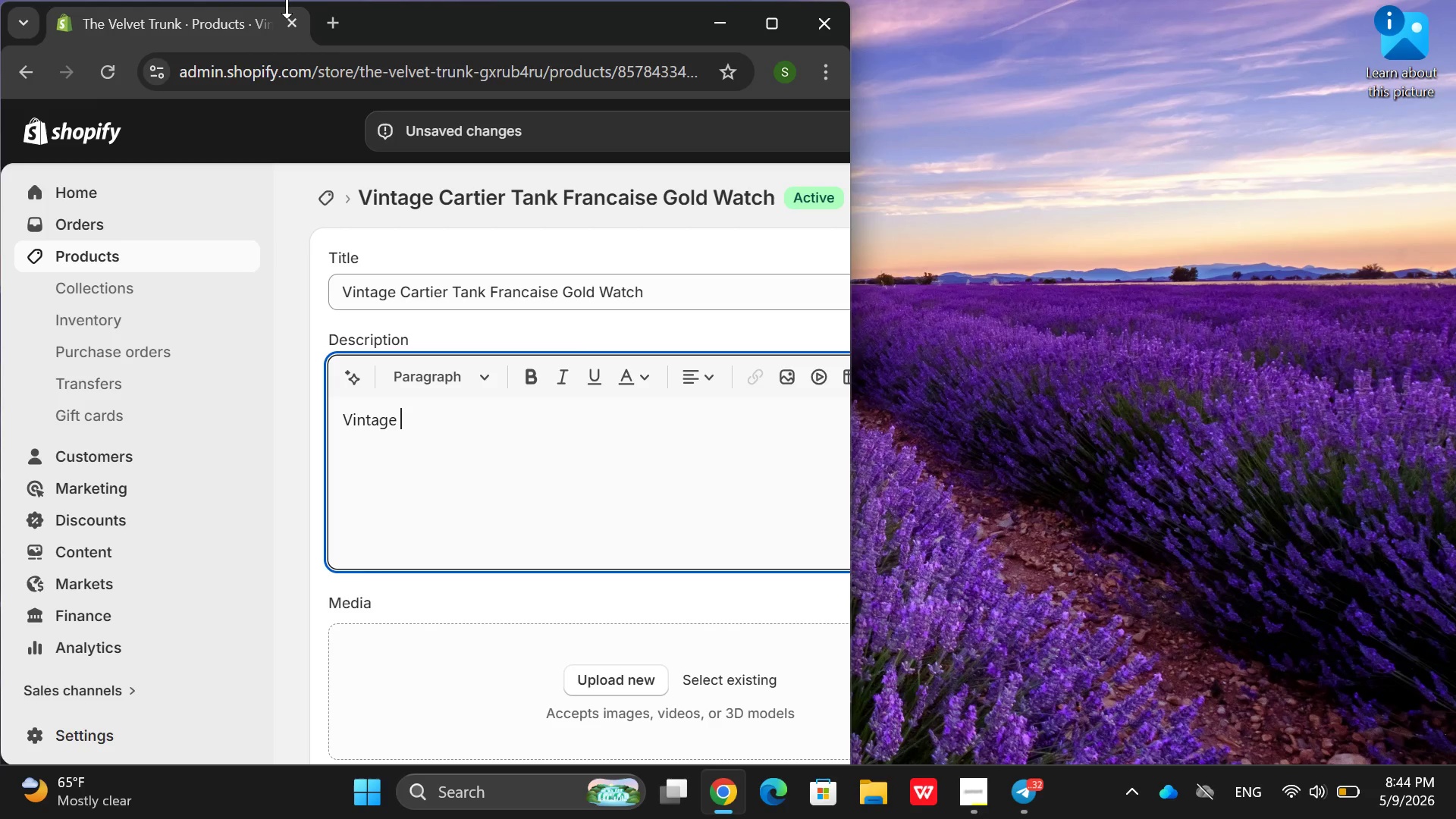 
left_click([287, 6])
 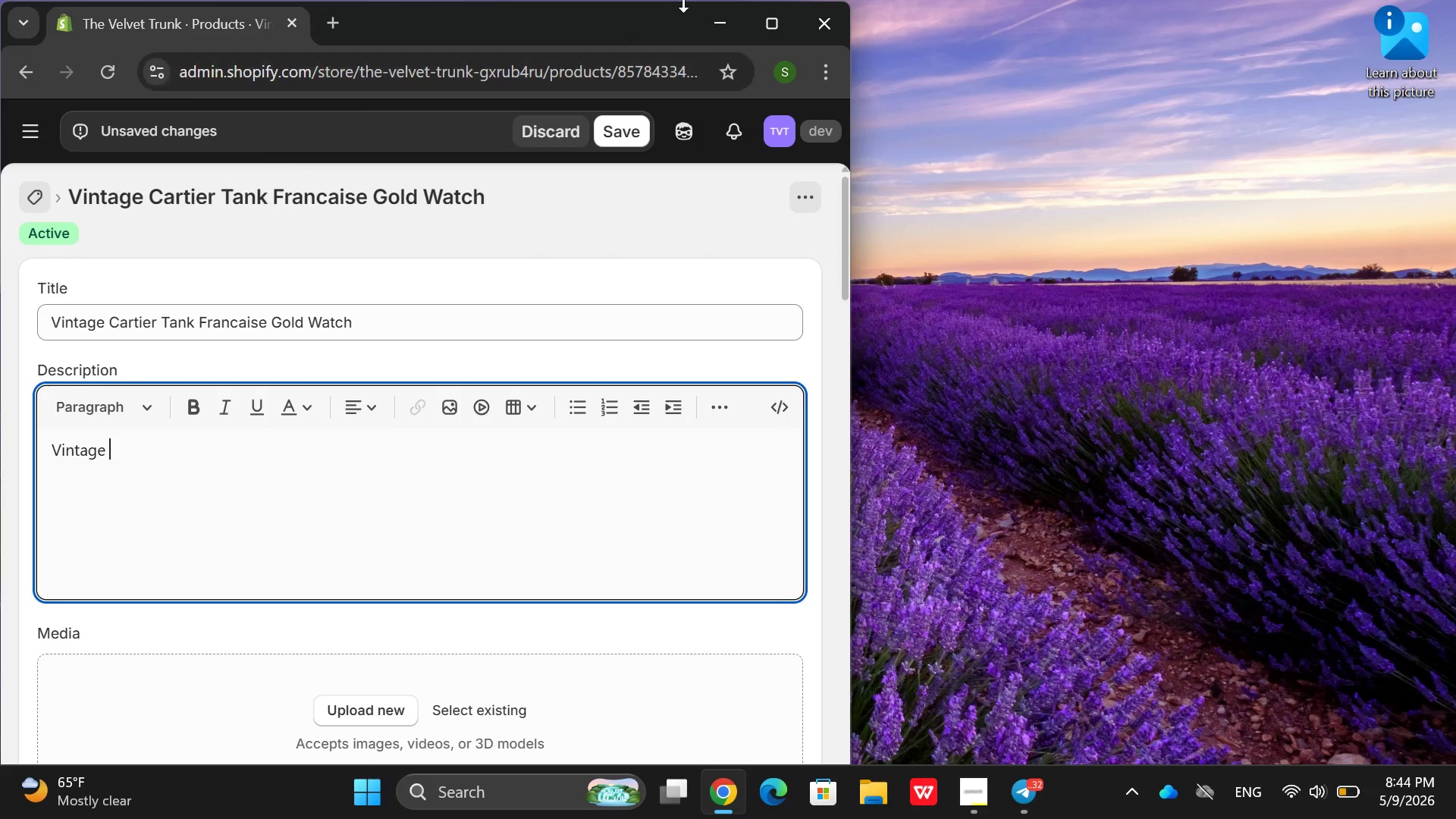 
left_click([760, 18])
 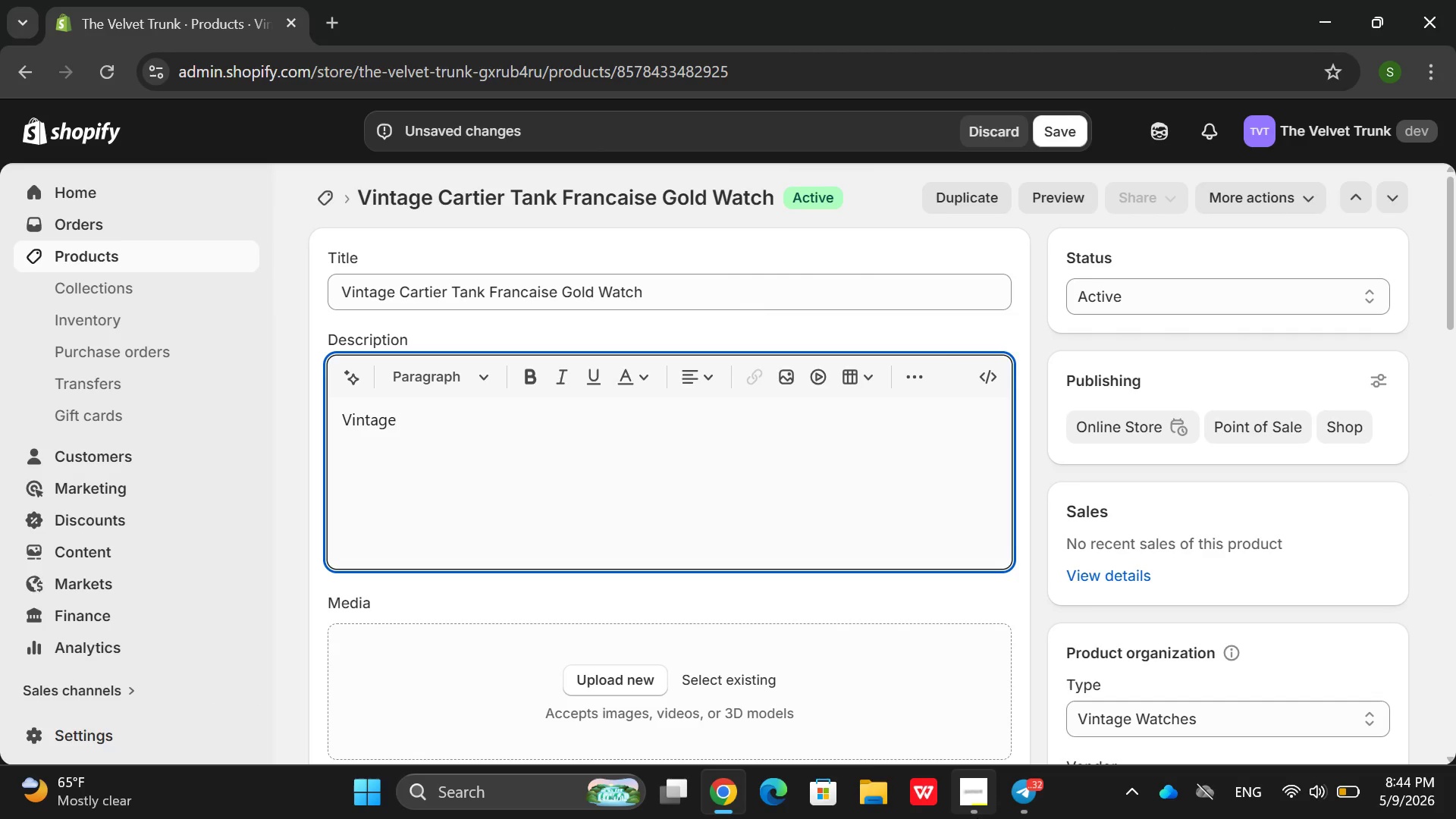 
left_click([974, 810])